 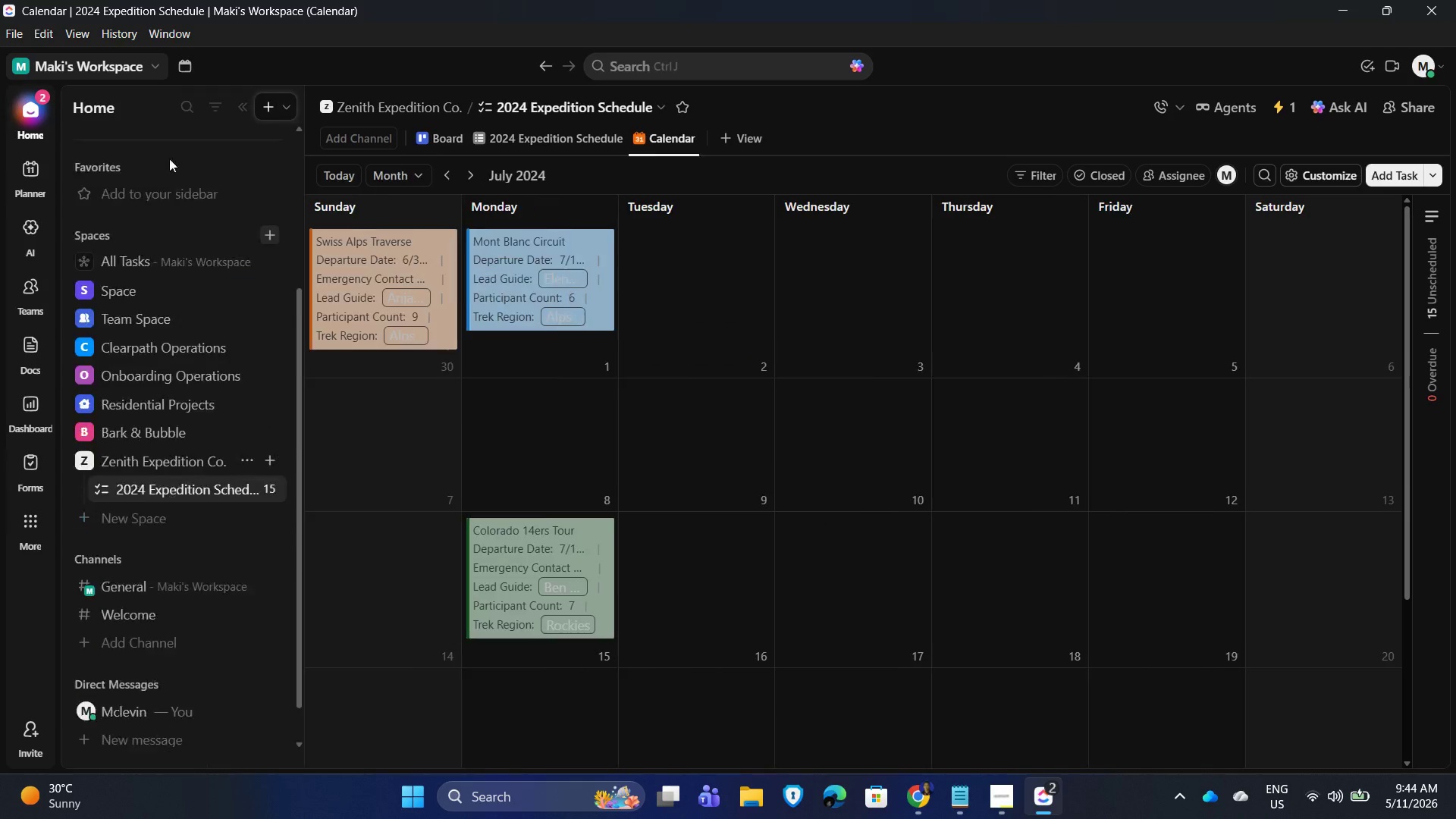 
left_click([246, 444])
 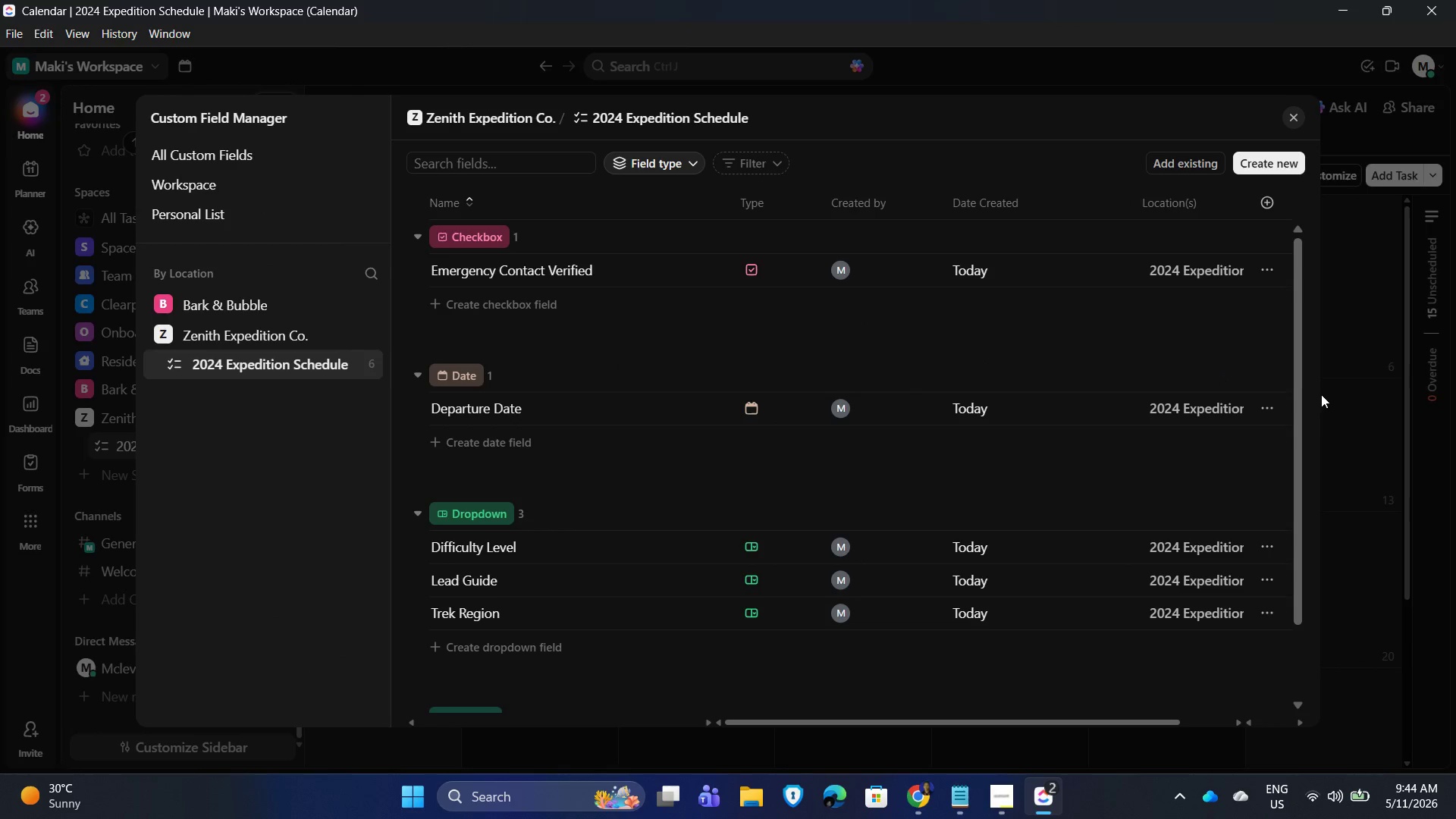 
wait(5.48)
 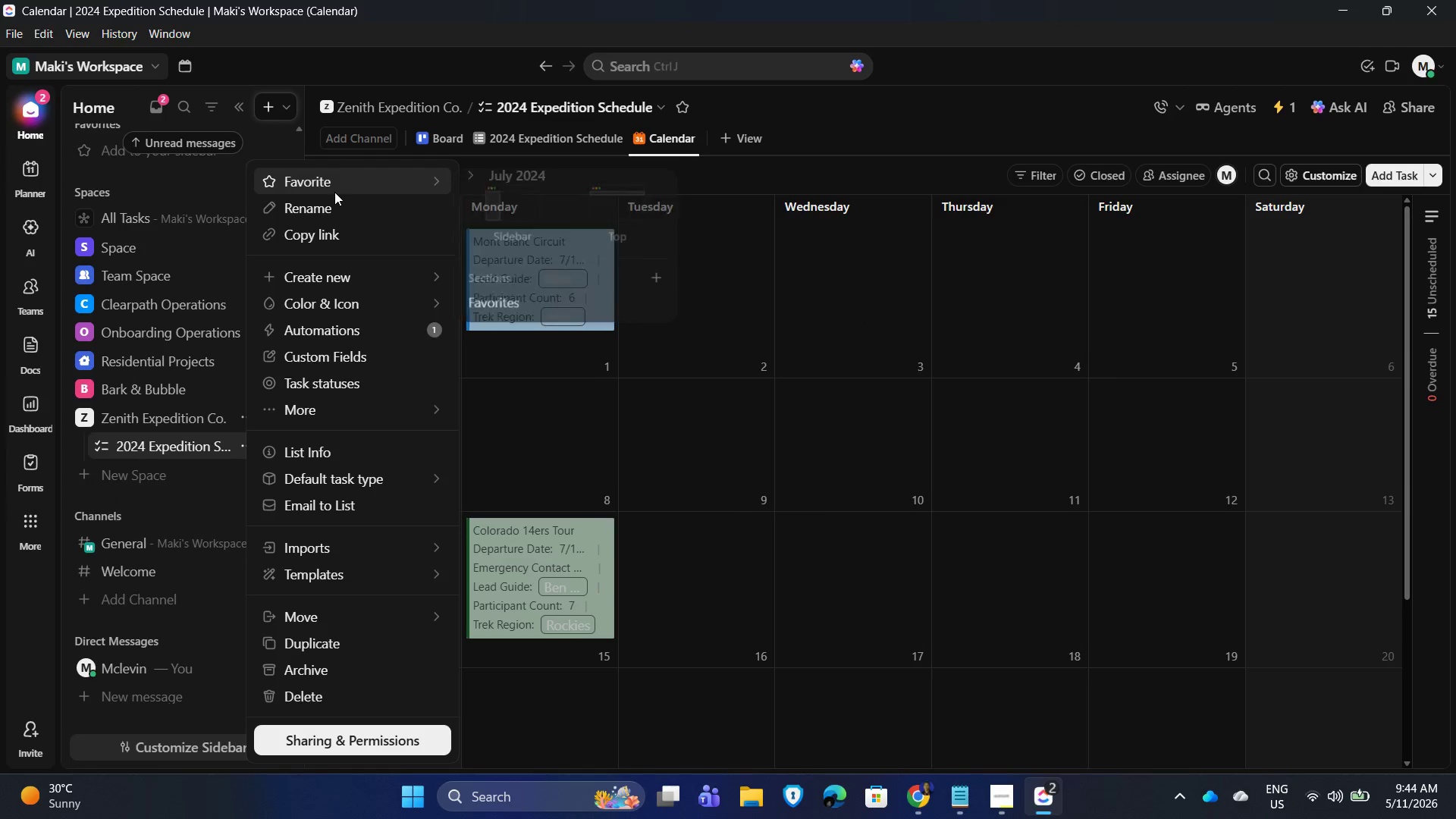 
key(Equal)
 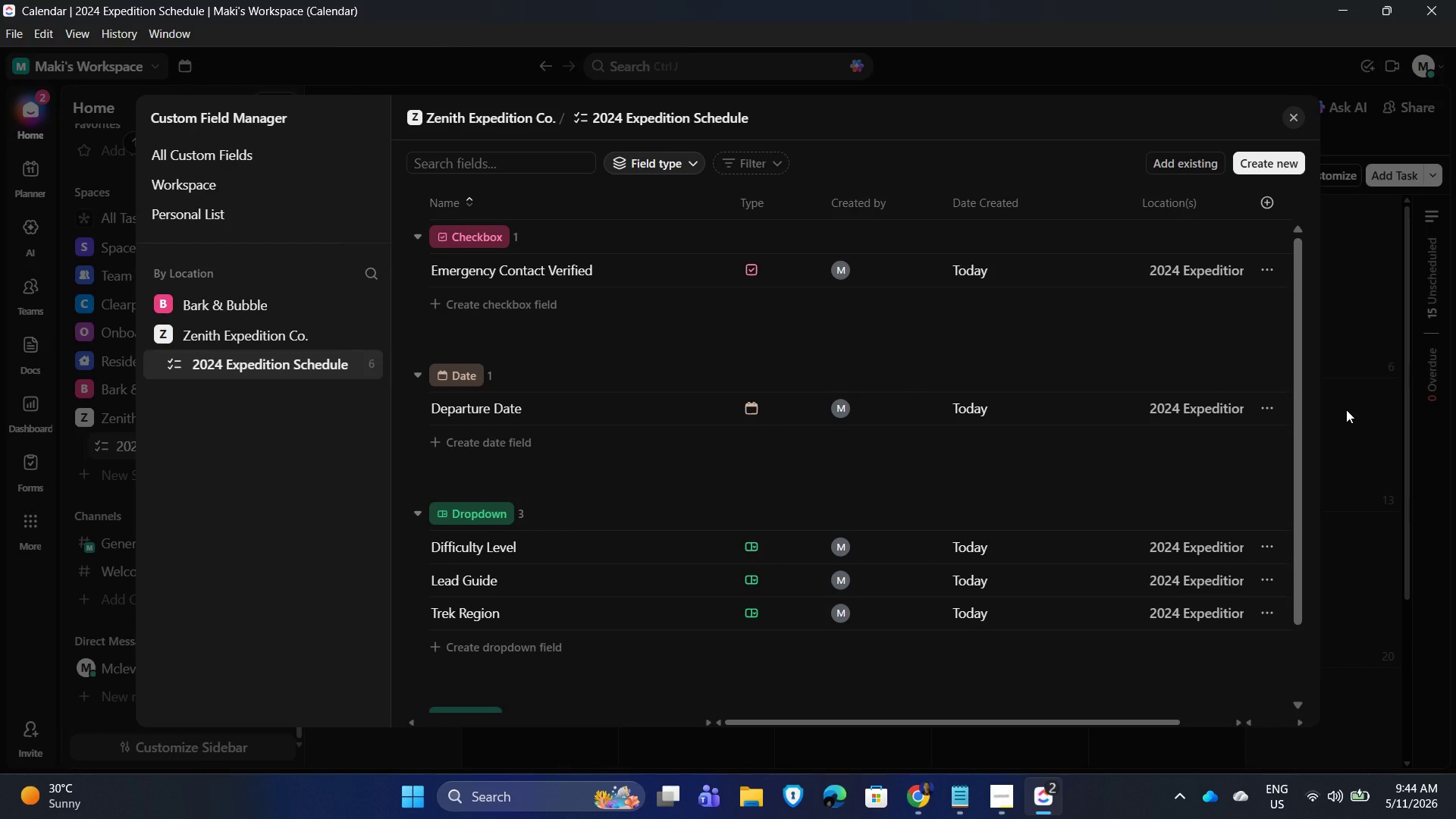 
key(ArrowLeft)
 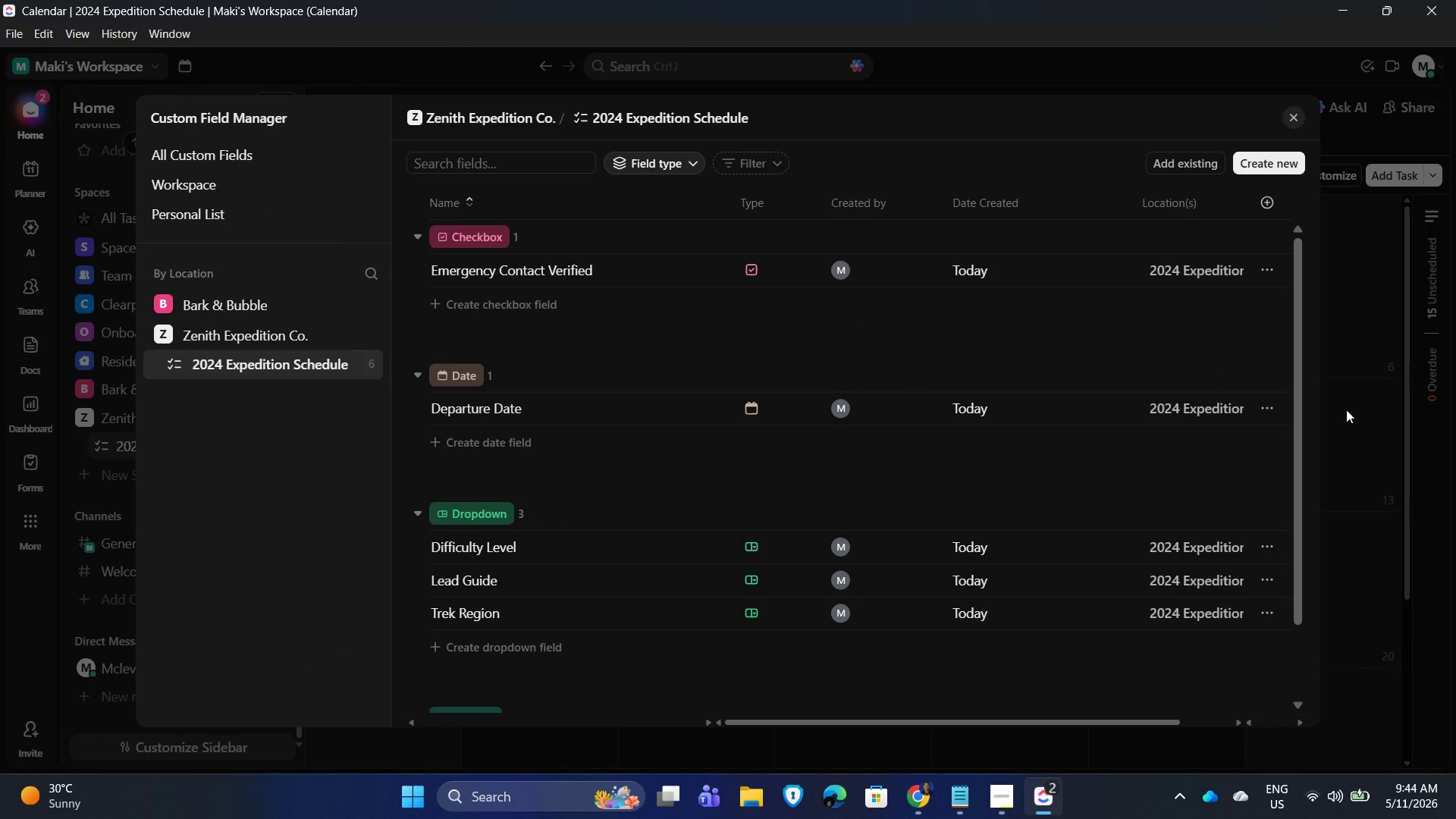 
key(ArrowLeft)
 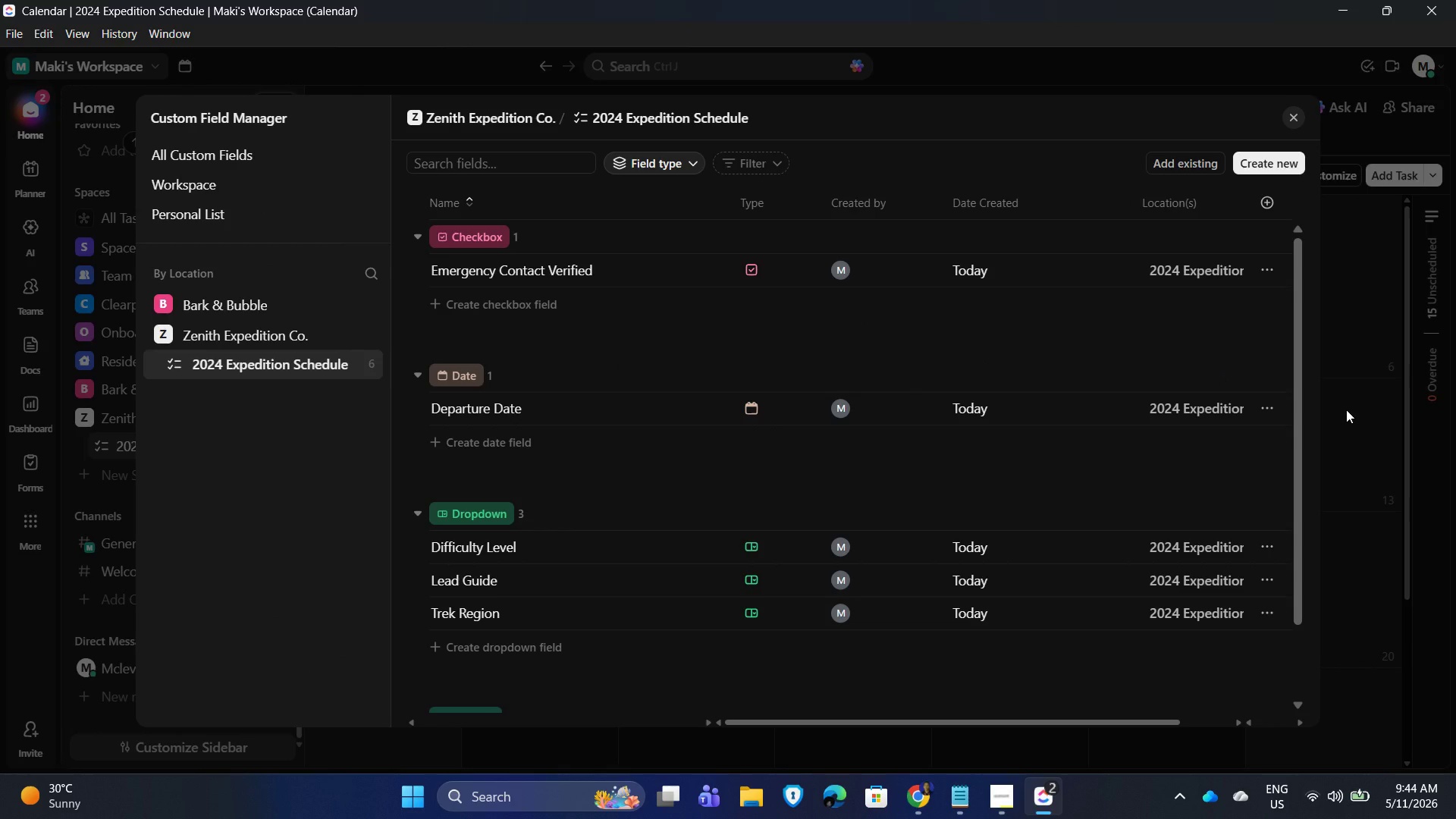 
key(ArrowLeft)
 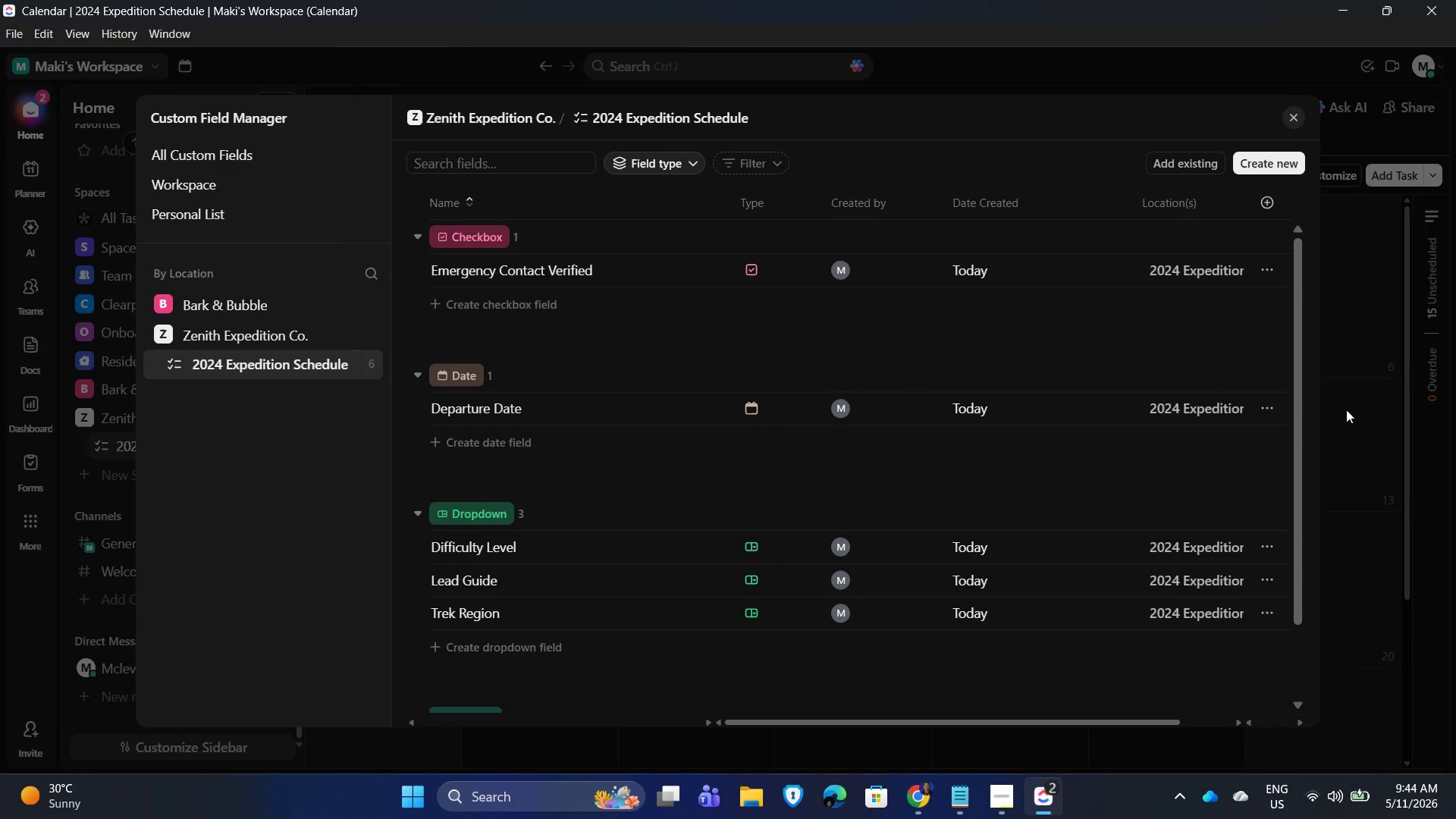 
key(PrintScreen)
 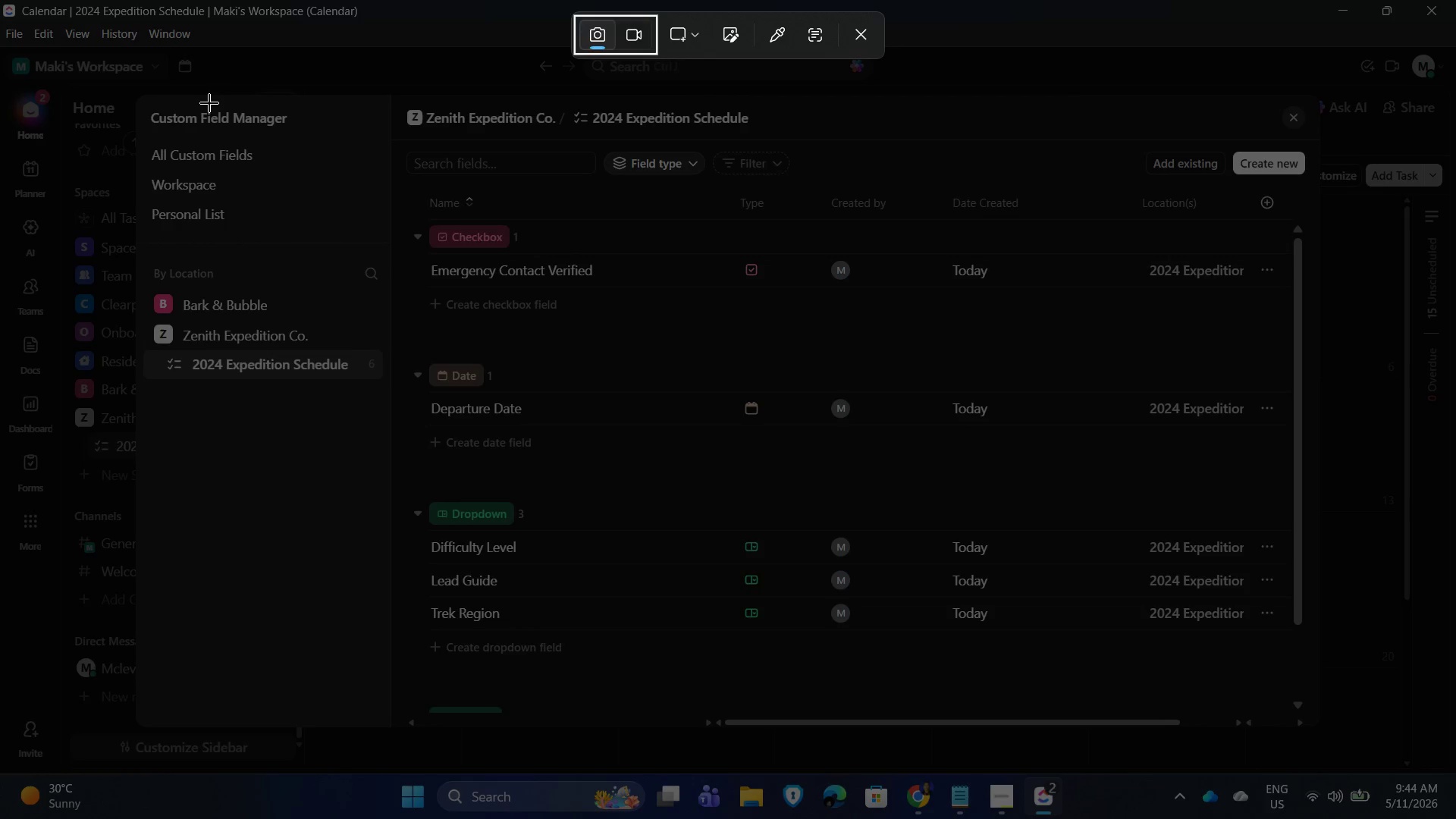 
left_click_drag(start_coordinate=[146, 89], to_coordinate=[1299, 730])
 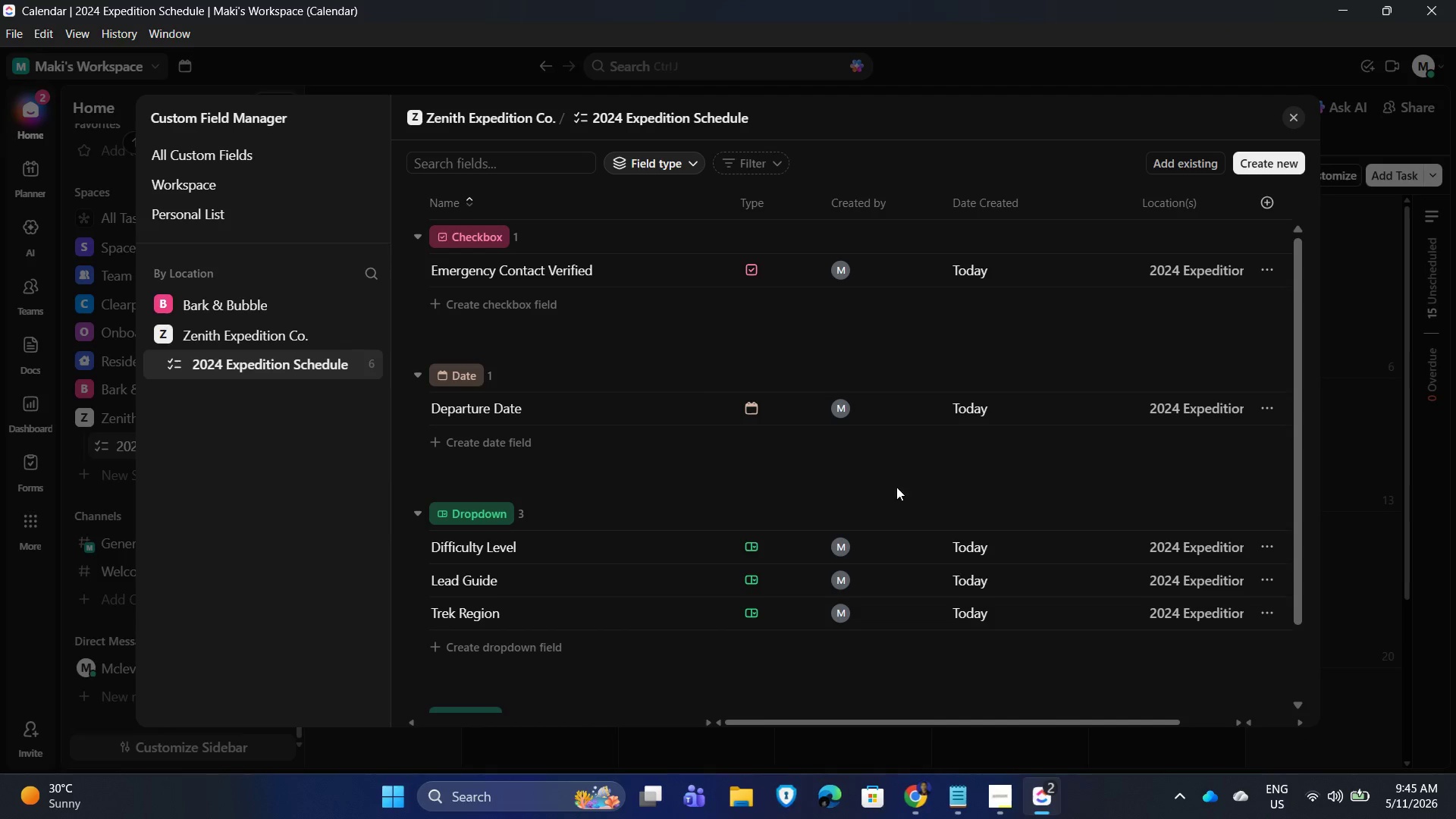 
scroll: coordinate [953, 482], scroll_direction: down, amount: 3.0
 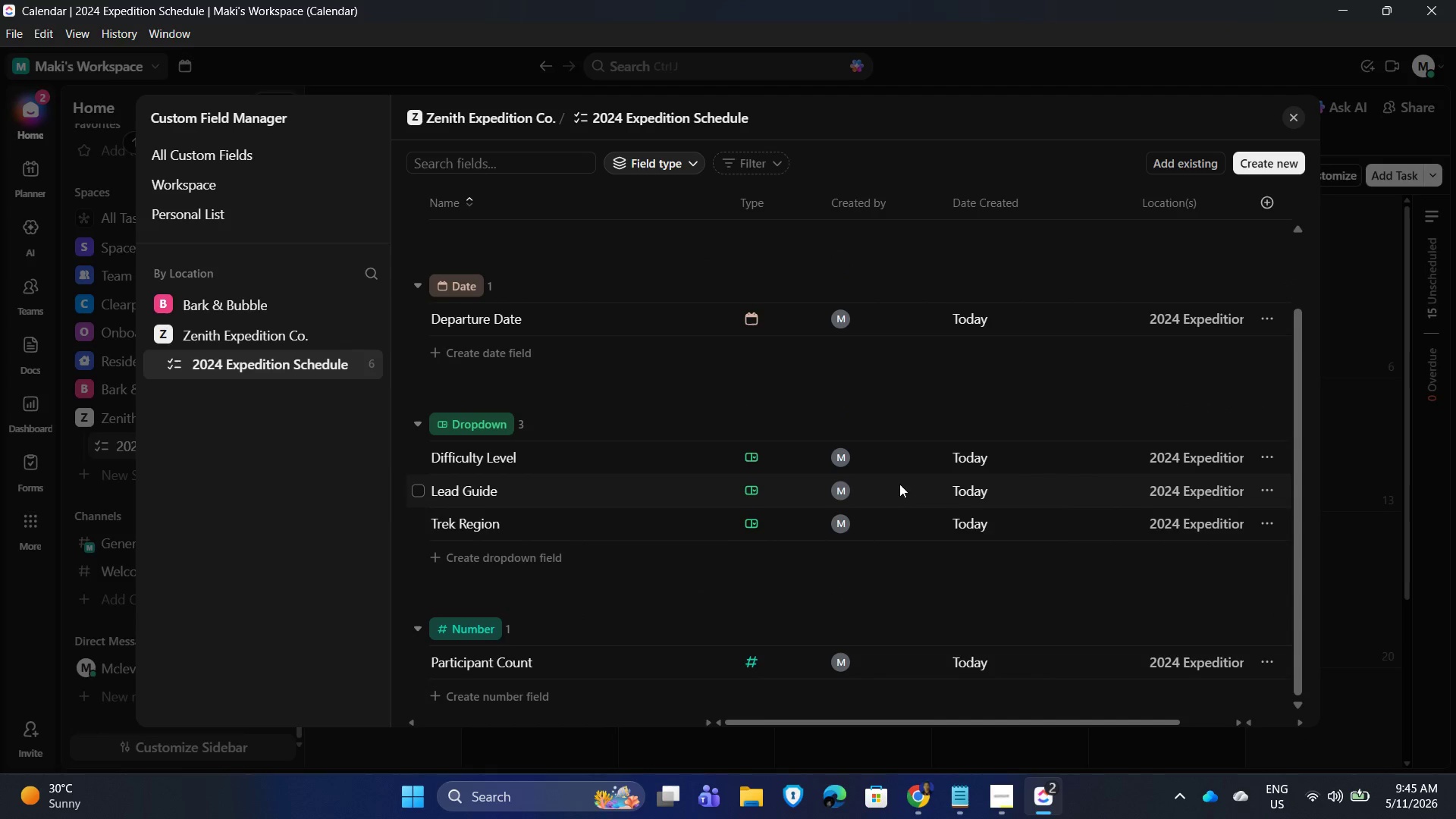 
scroll: coordinate [902, 483], scroll_direction: up, amount: 3.0
 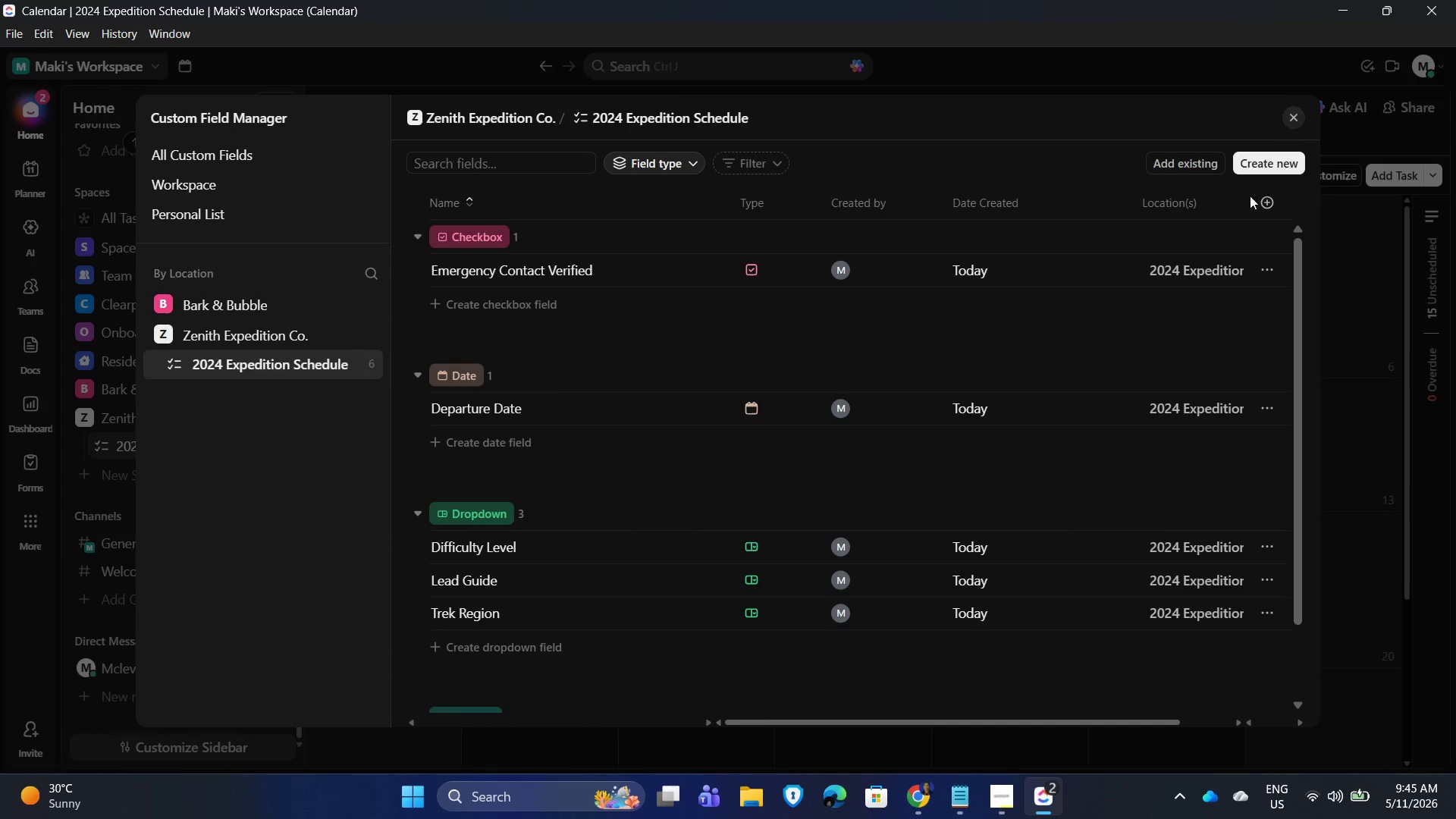 
scroll: coordinate [934, 449], scroll_direction: down, amount: 8.0
 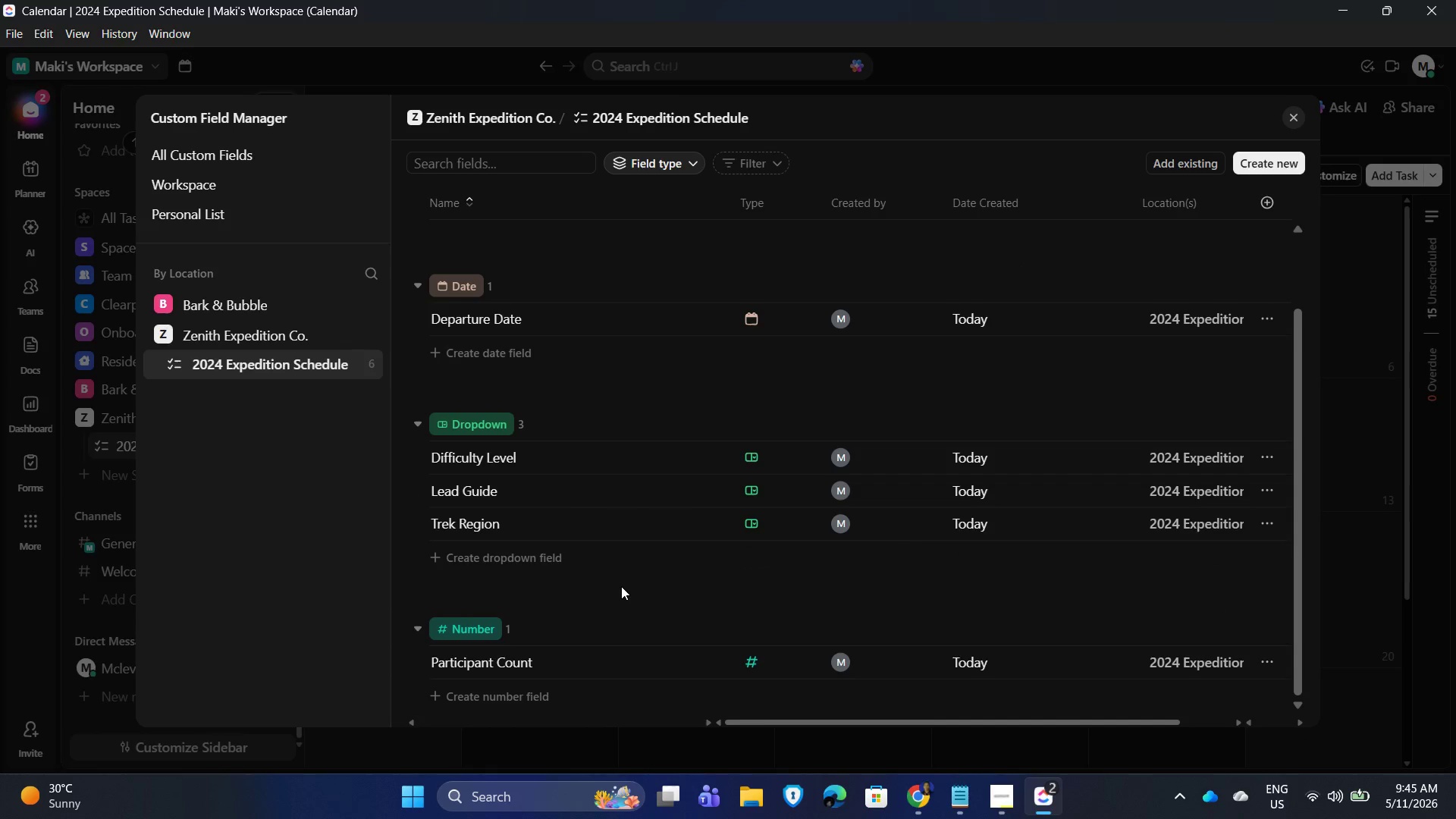 
scroll: coordinate [708, 566], scroll_direction: up, amount: 3.0
 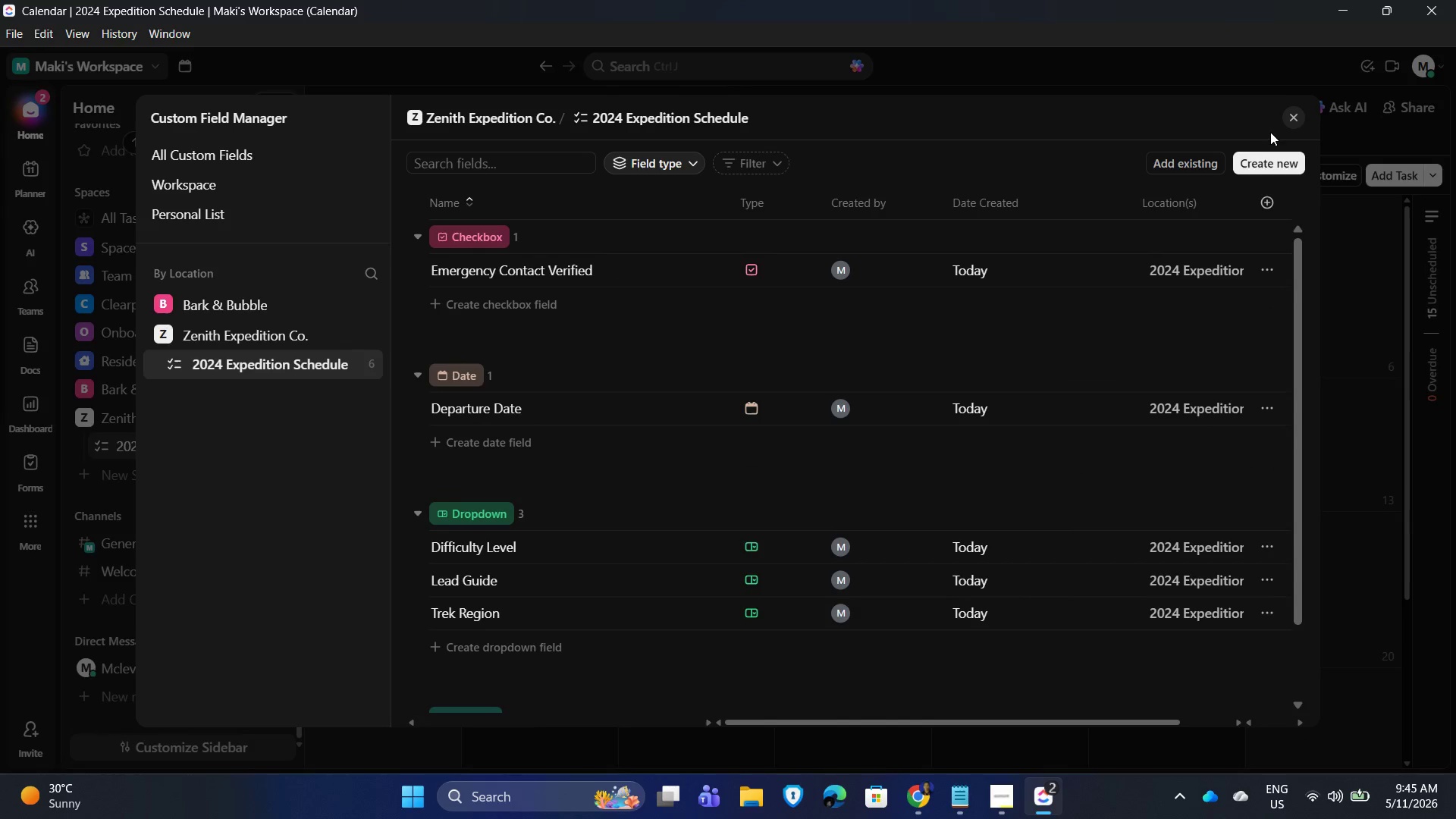 
left_click([1293, 115])
 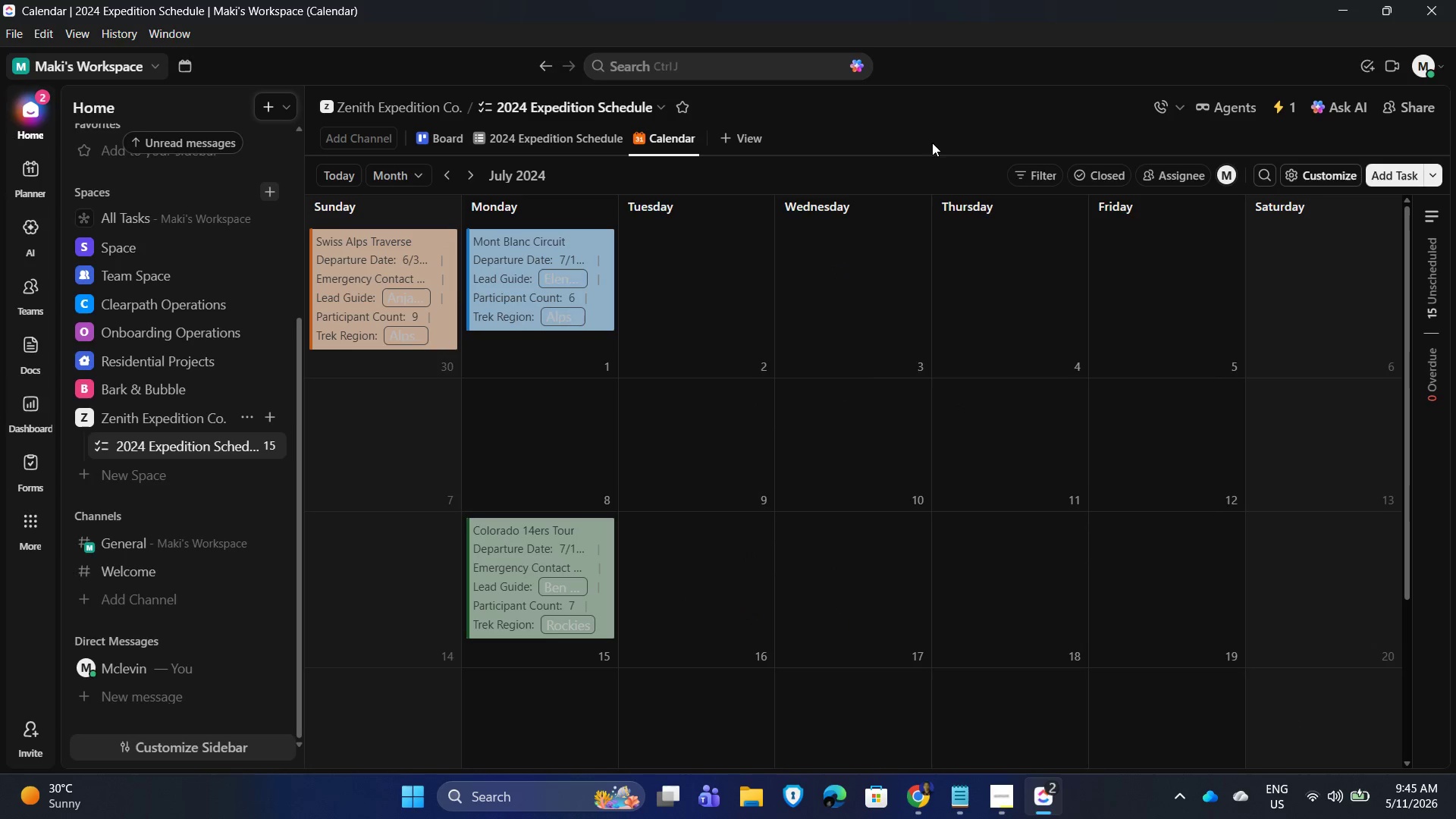 
left_click([1003, 816])